 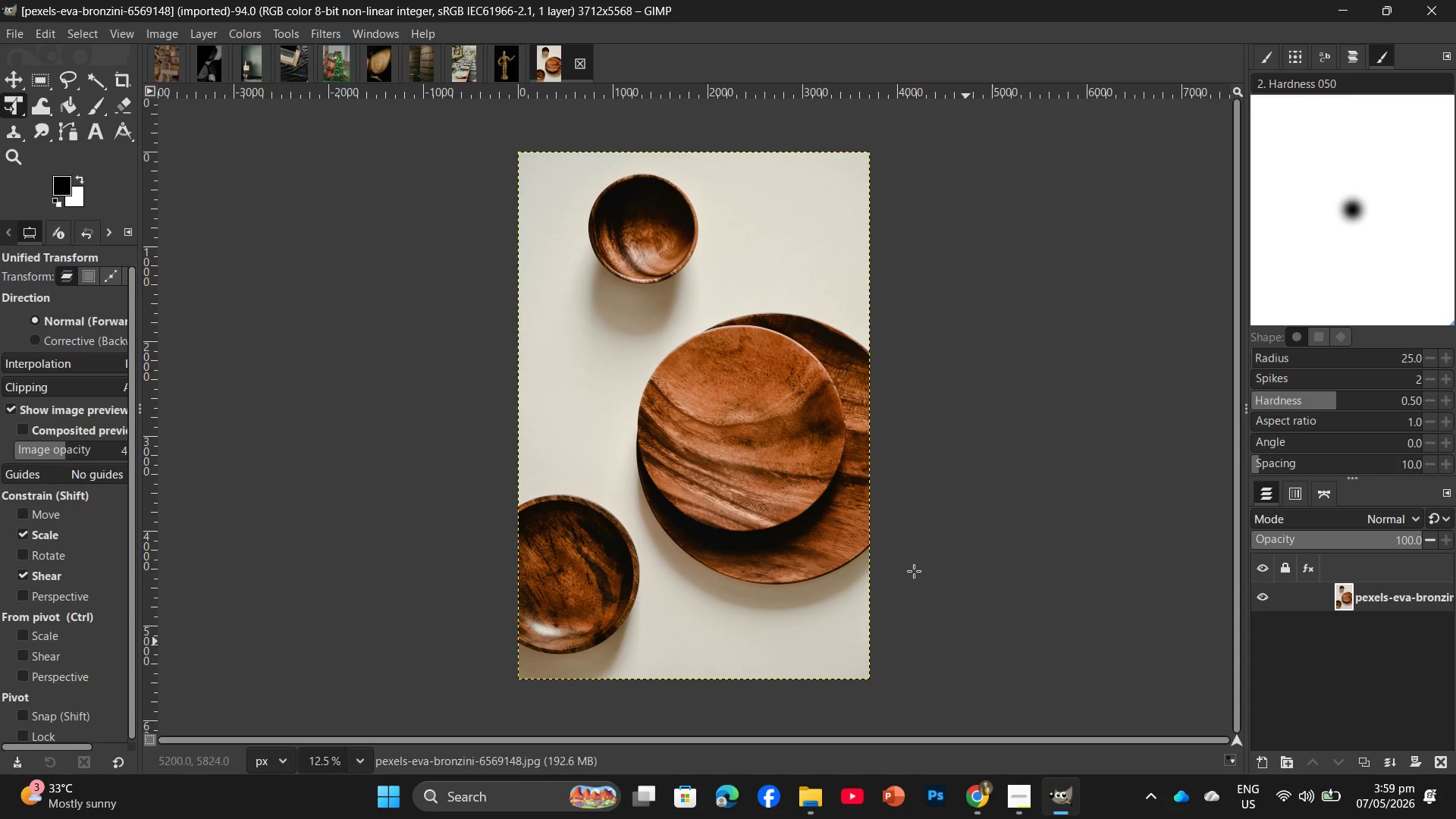 
left_click([171, 60])
 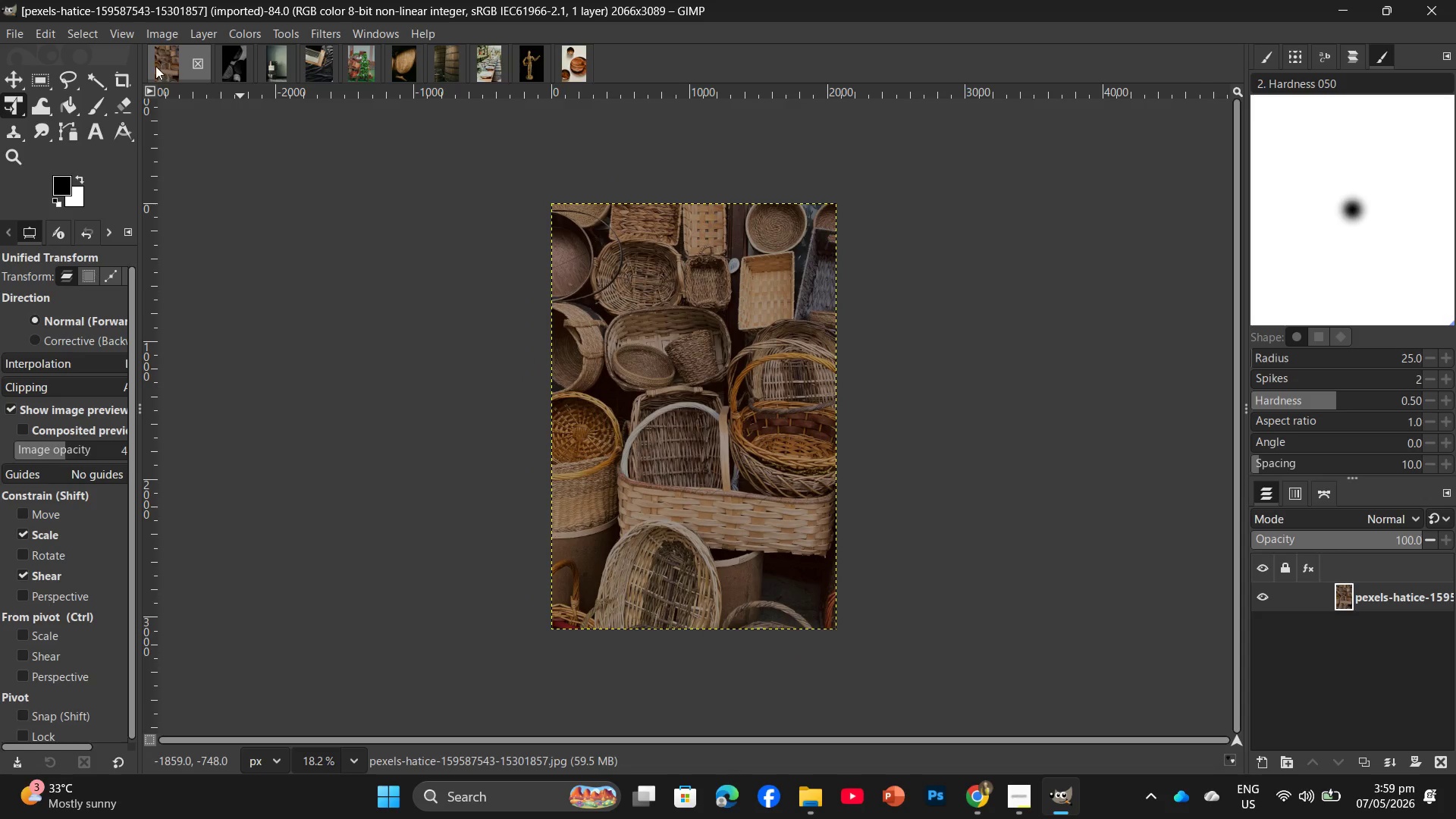 
left_click([155, 37])
 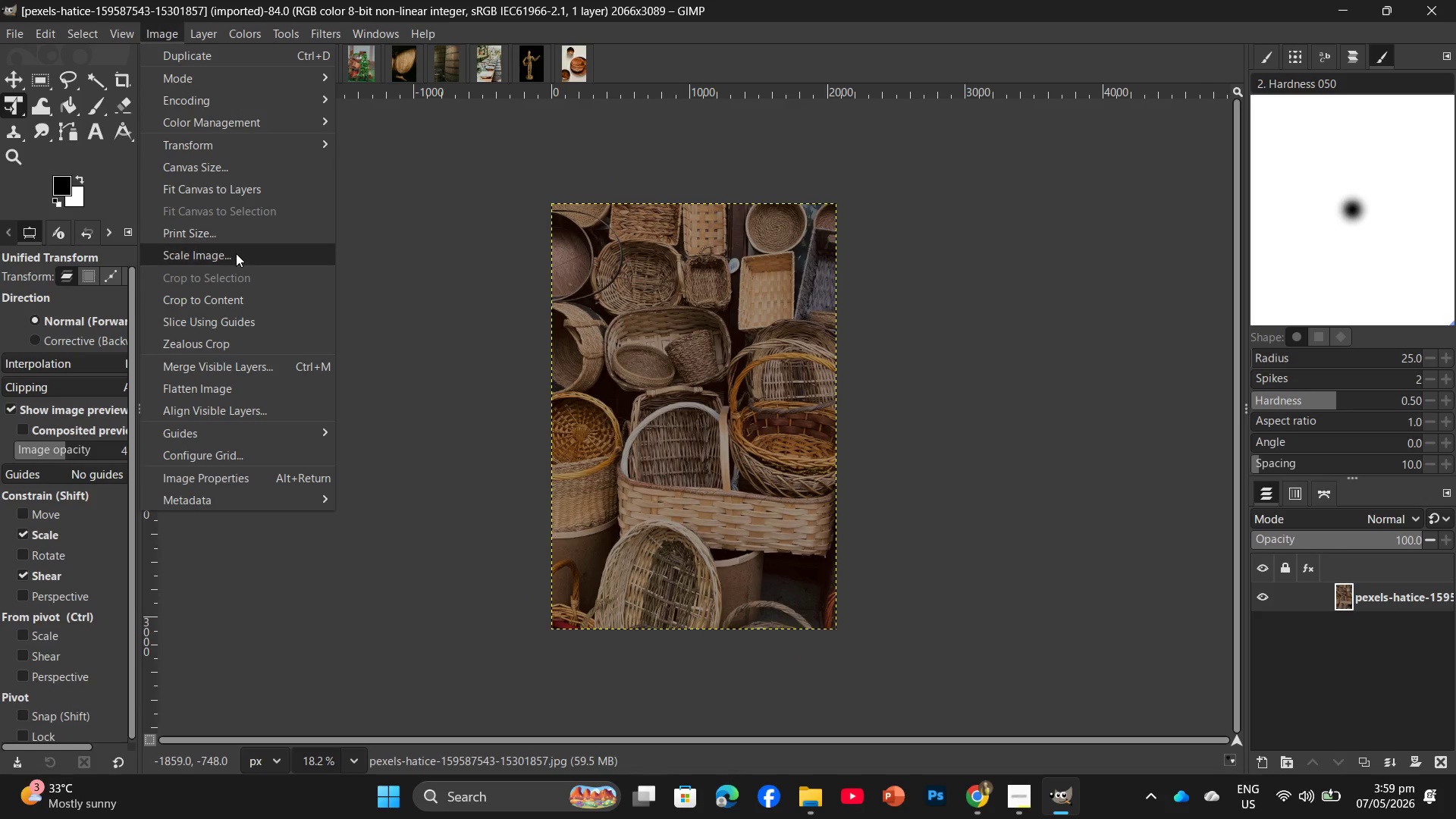 
left_click([236, 258])
 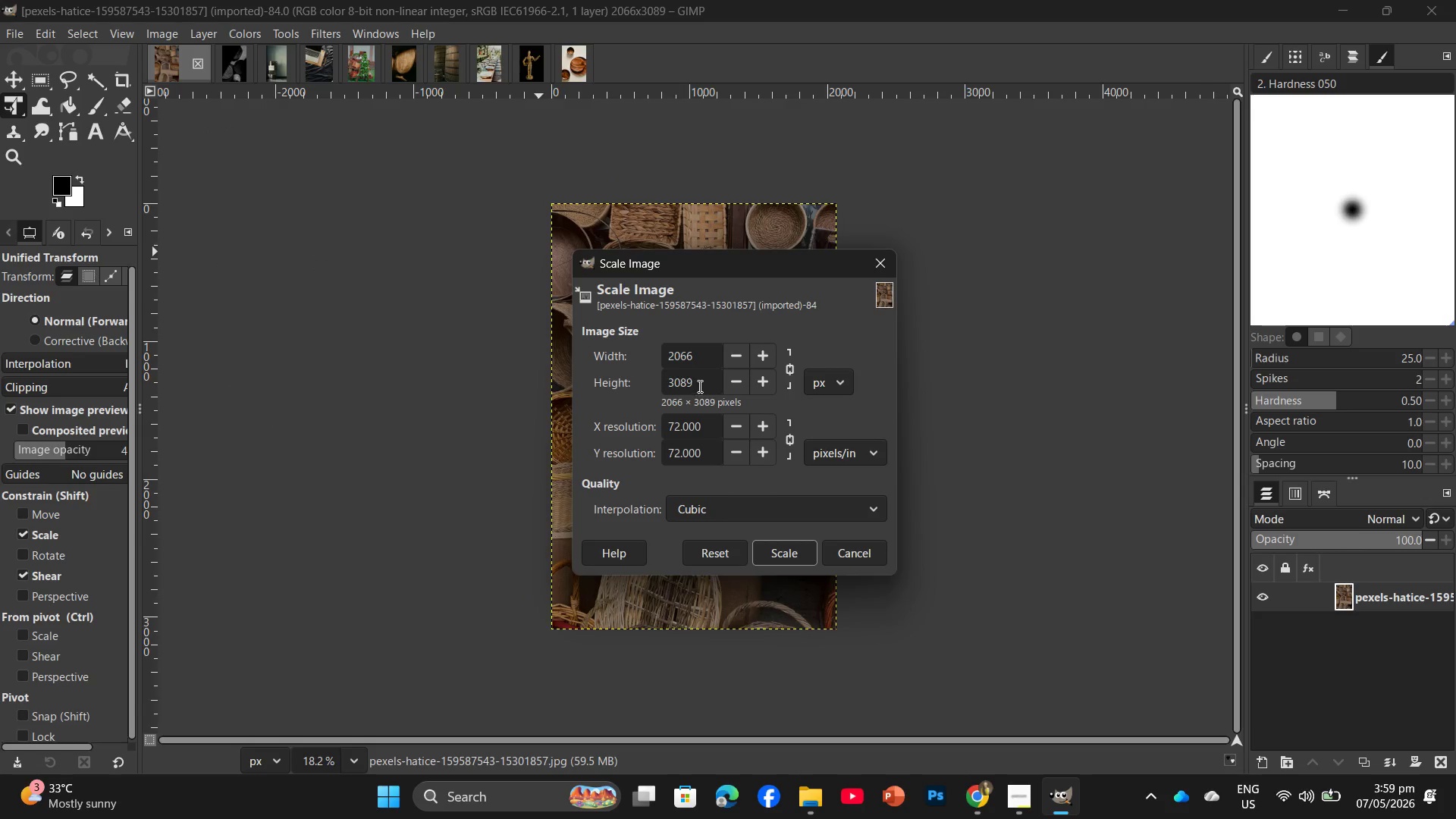 
left_click_drag(start_coordinate=[701, 384], to_coordinate=[666, 383])
 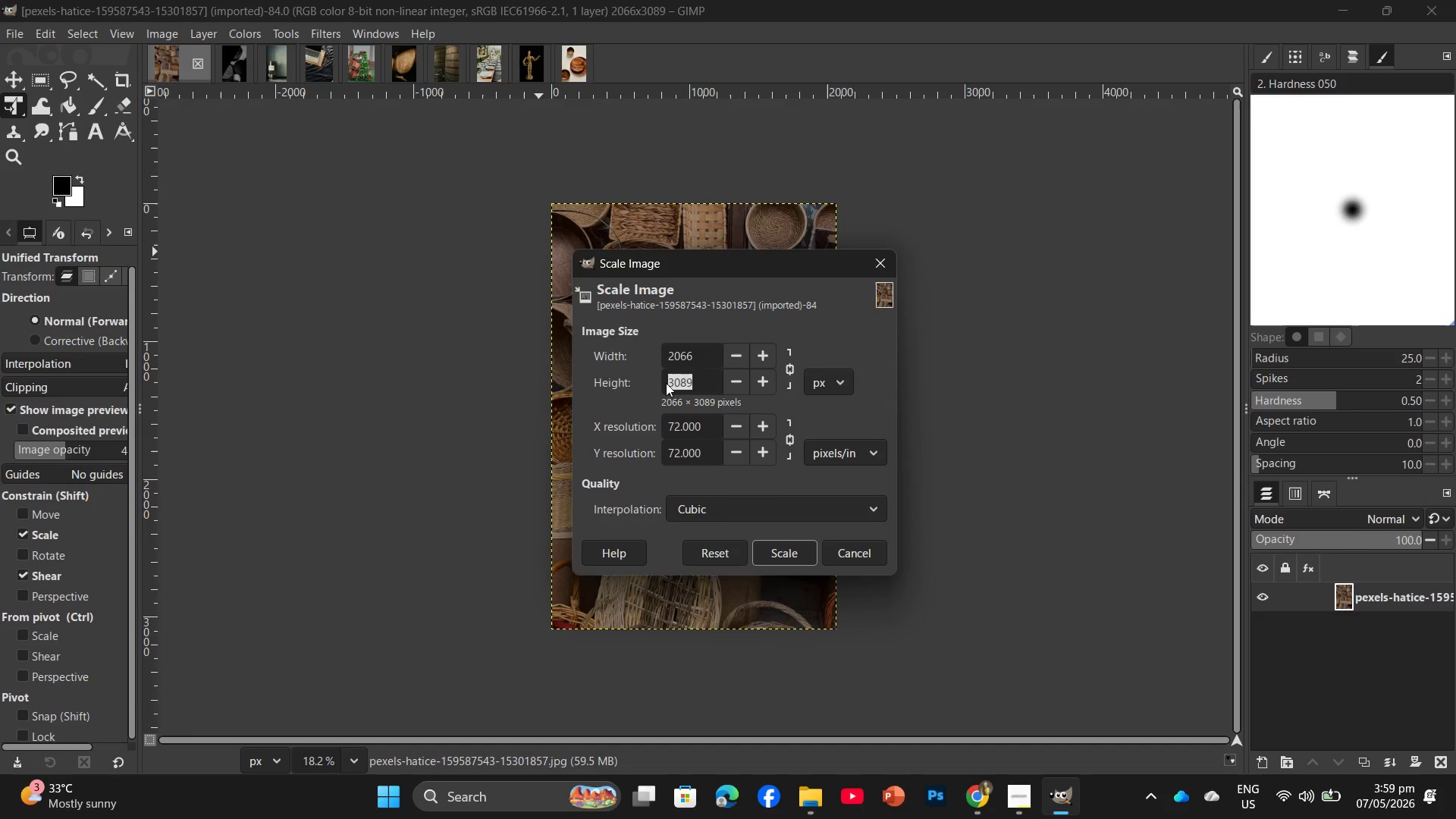 
key(Numpad2)
 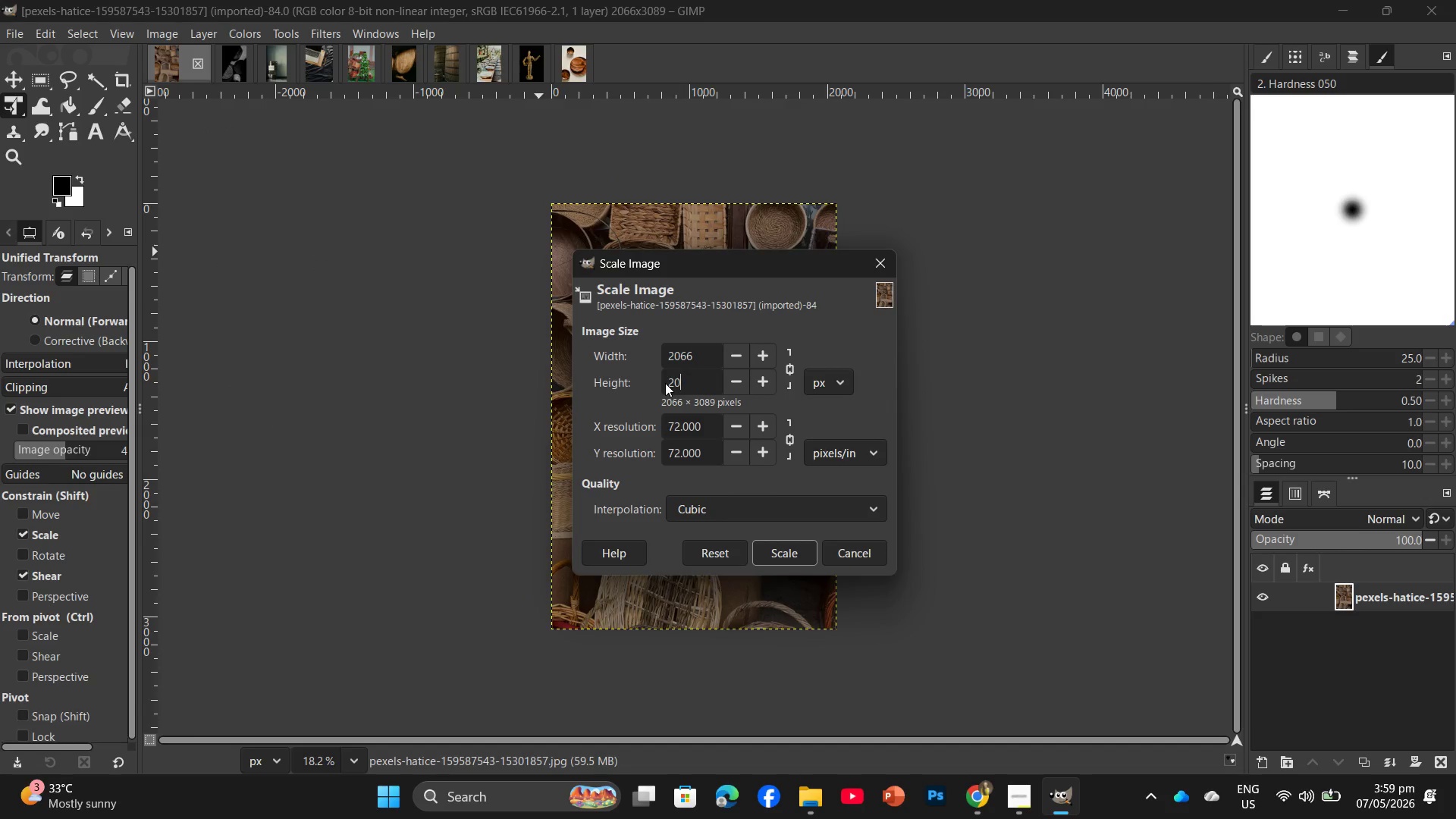 
key(Numpad0)
 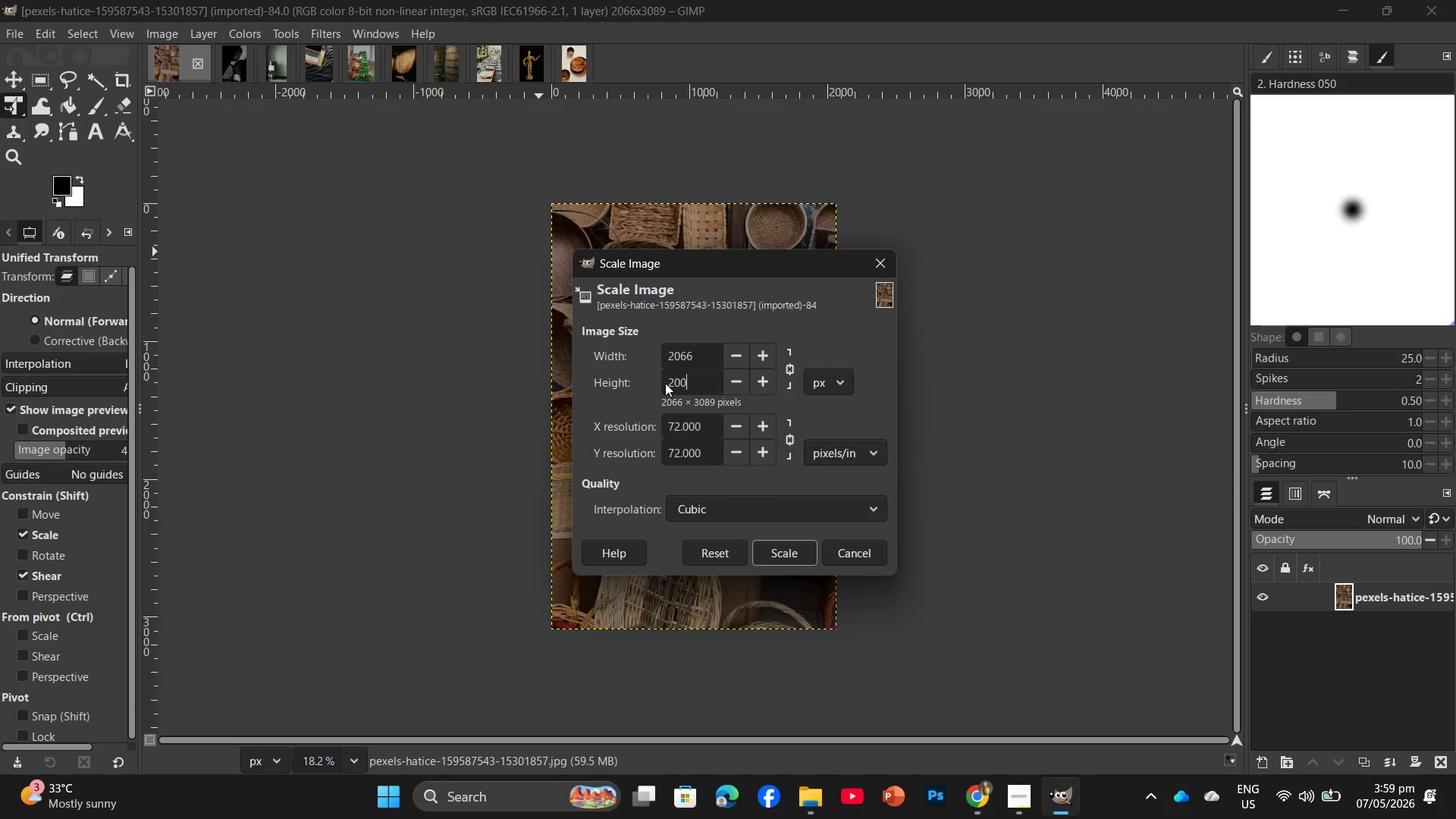 
key(Numpad0)
 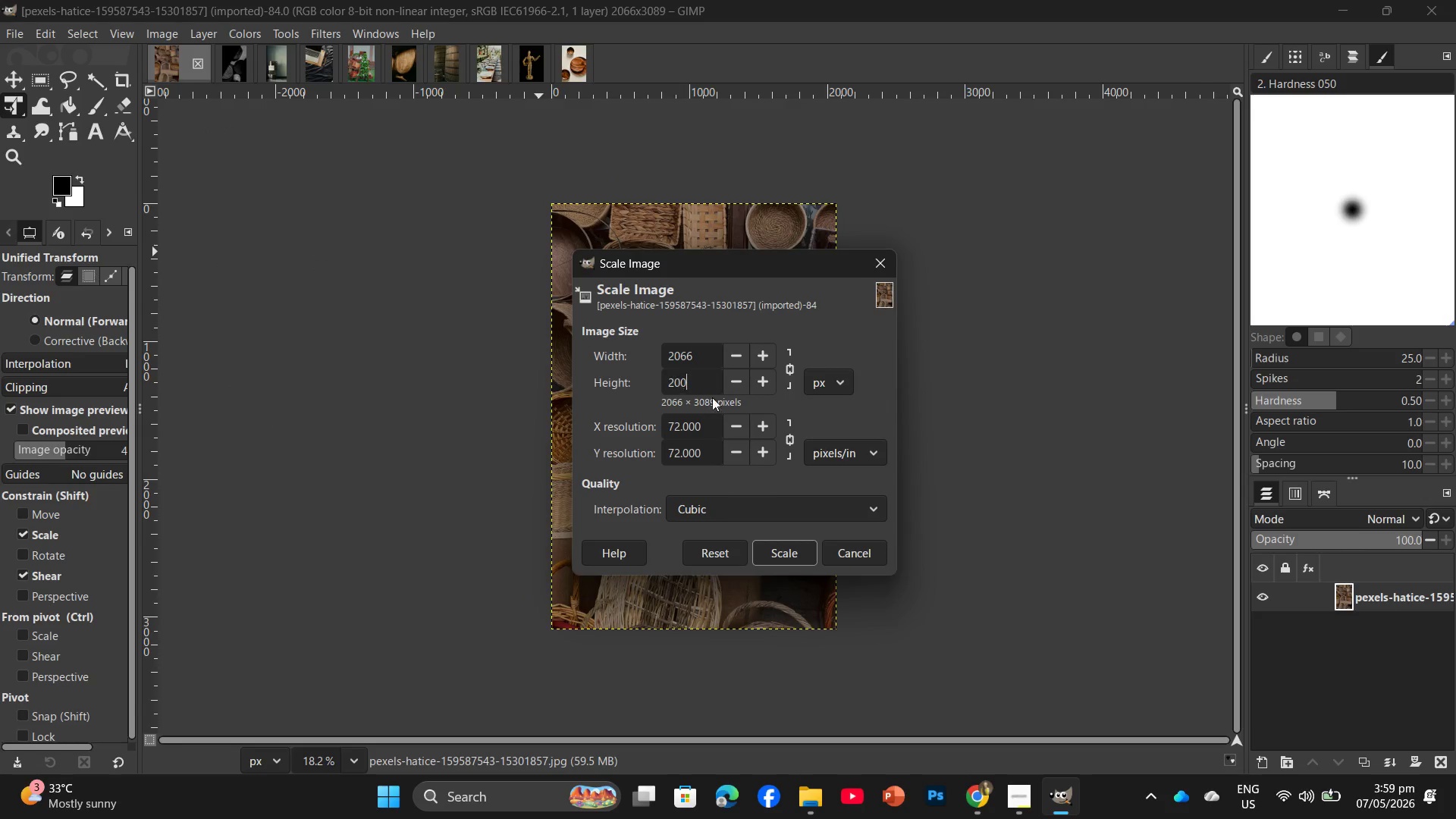 
key(Numpad0)
 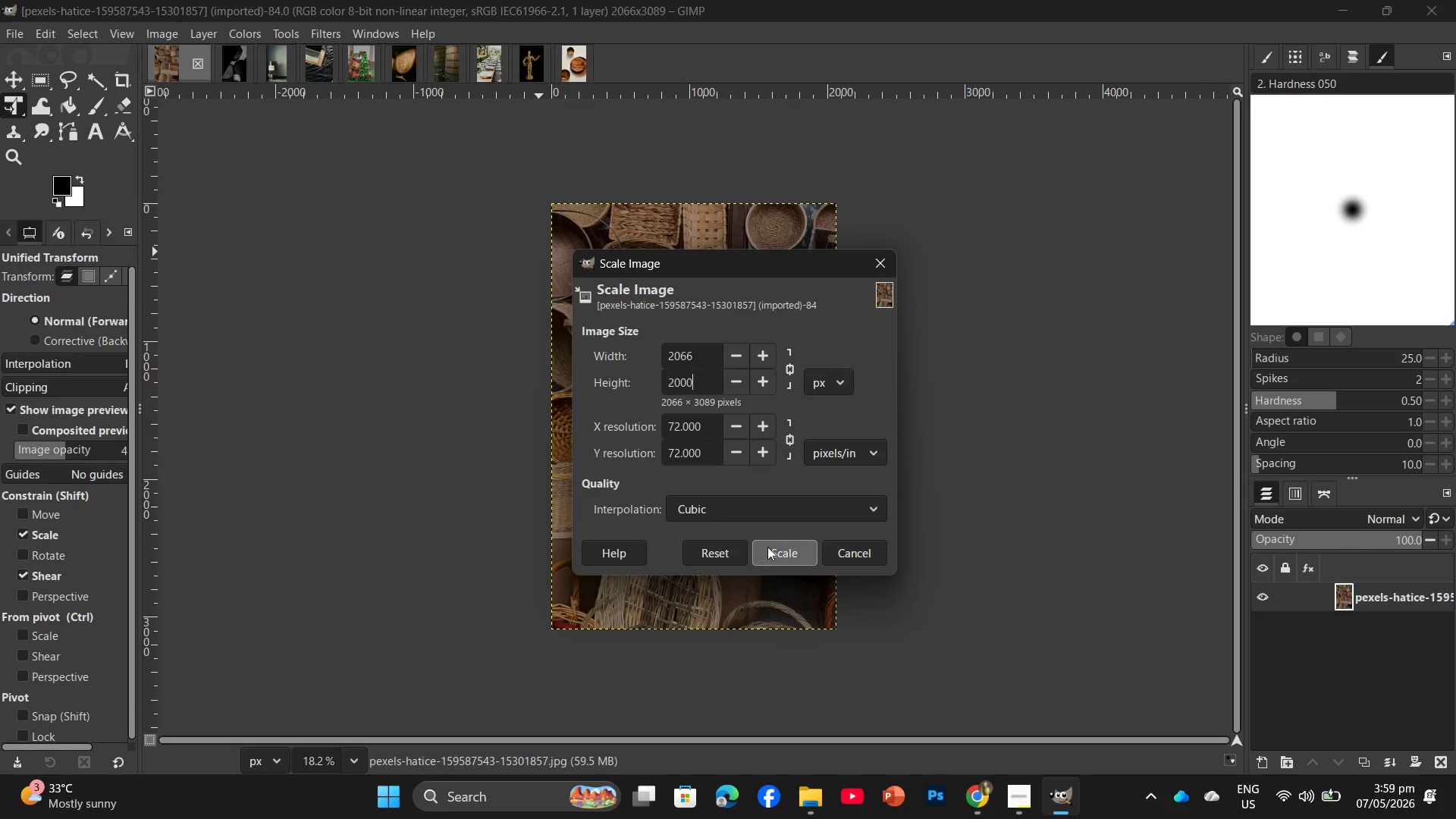 
left_click([769, 548])
 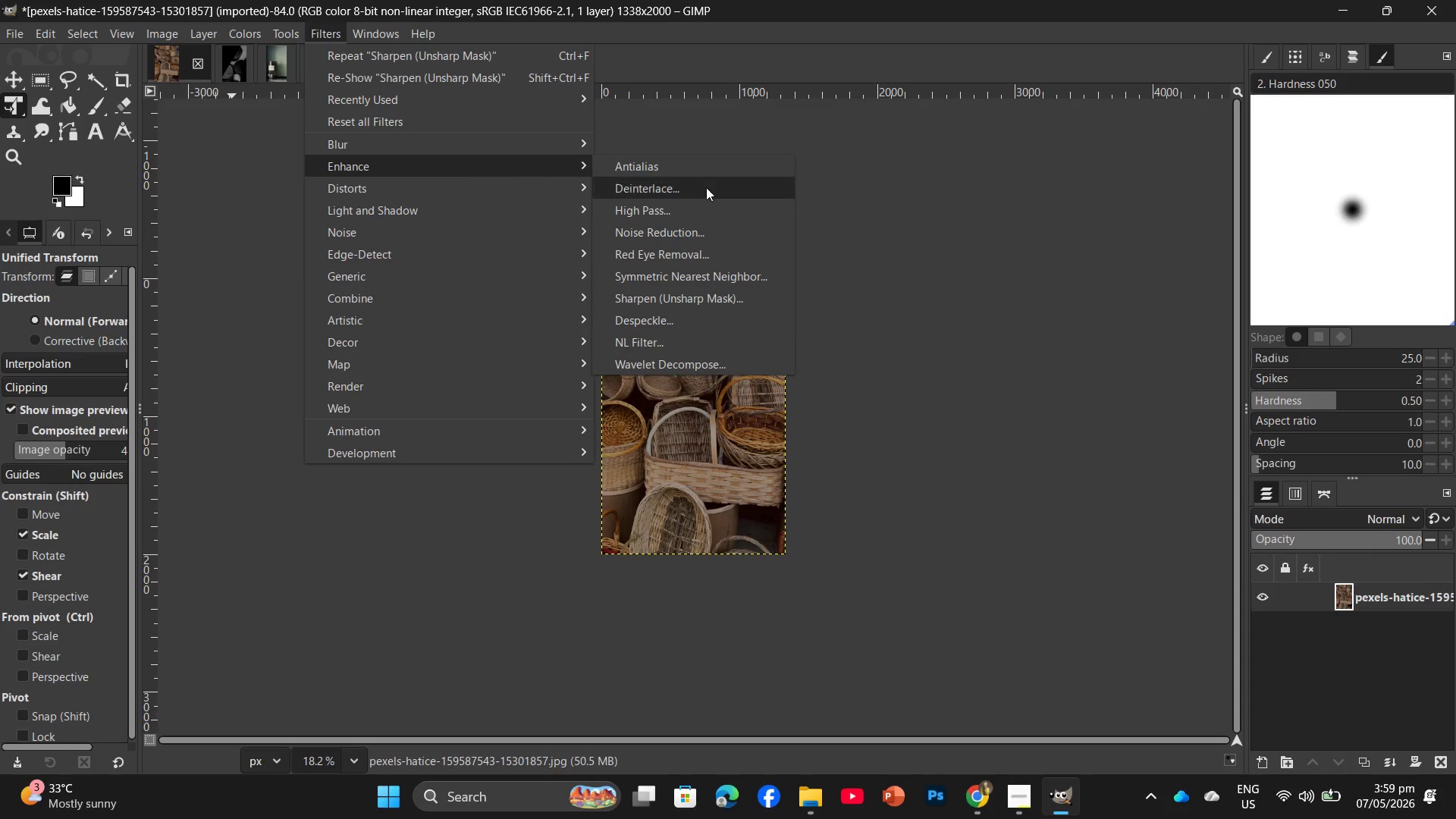 
wait(5.31)
 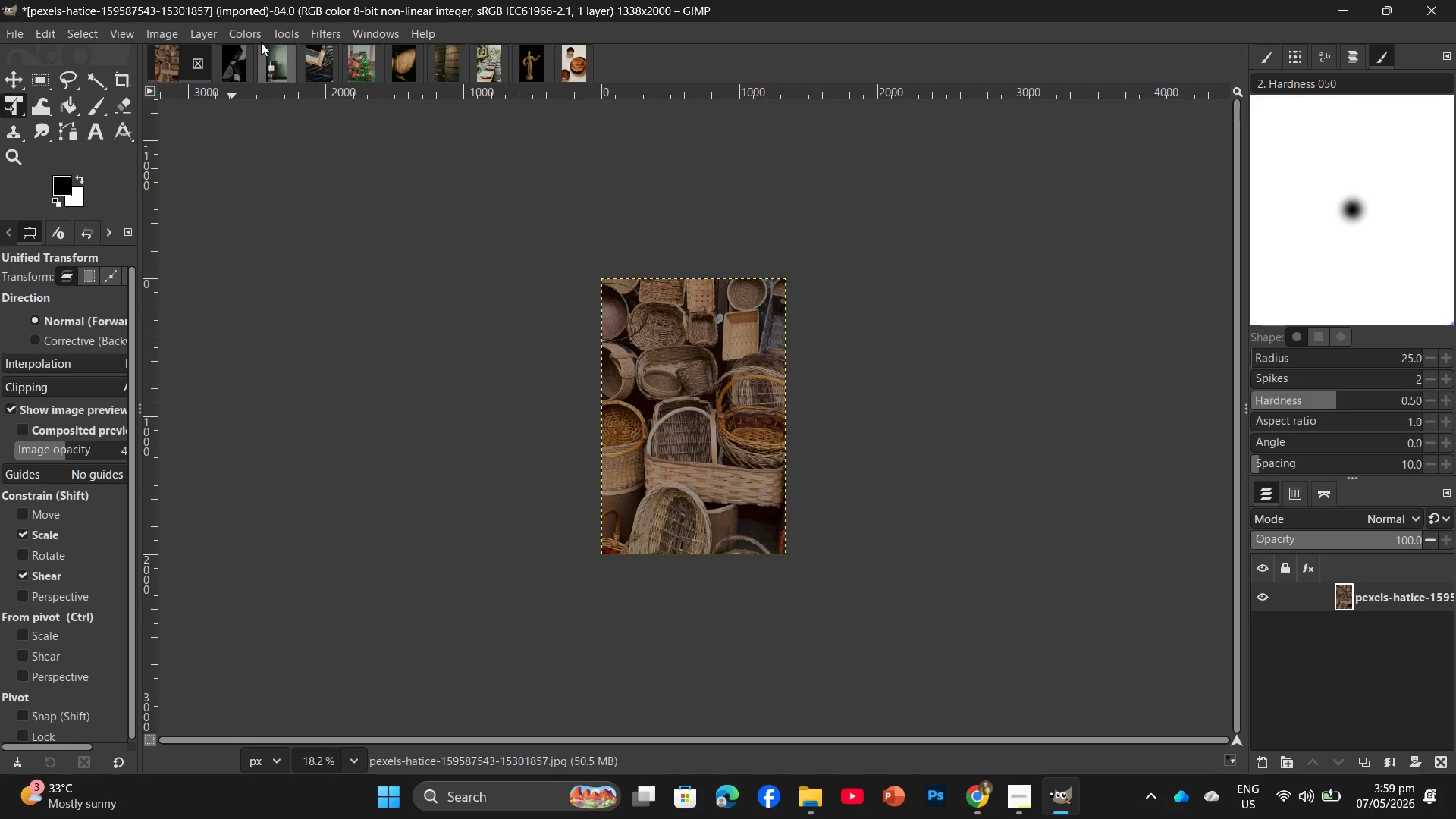 
left_click([711, 303])
 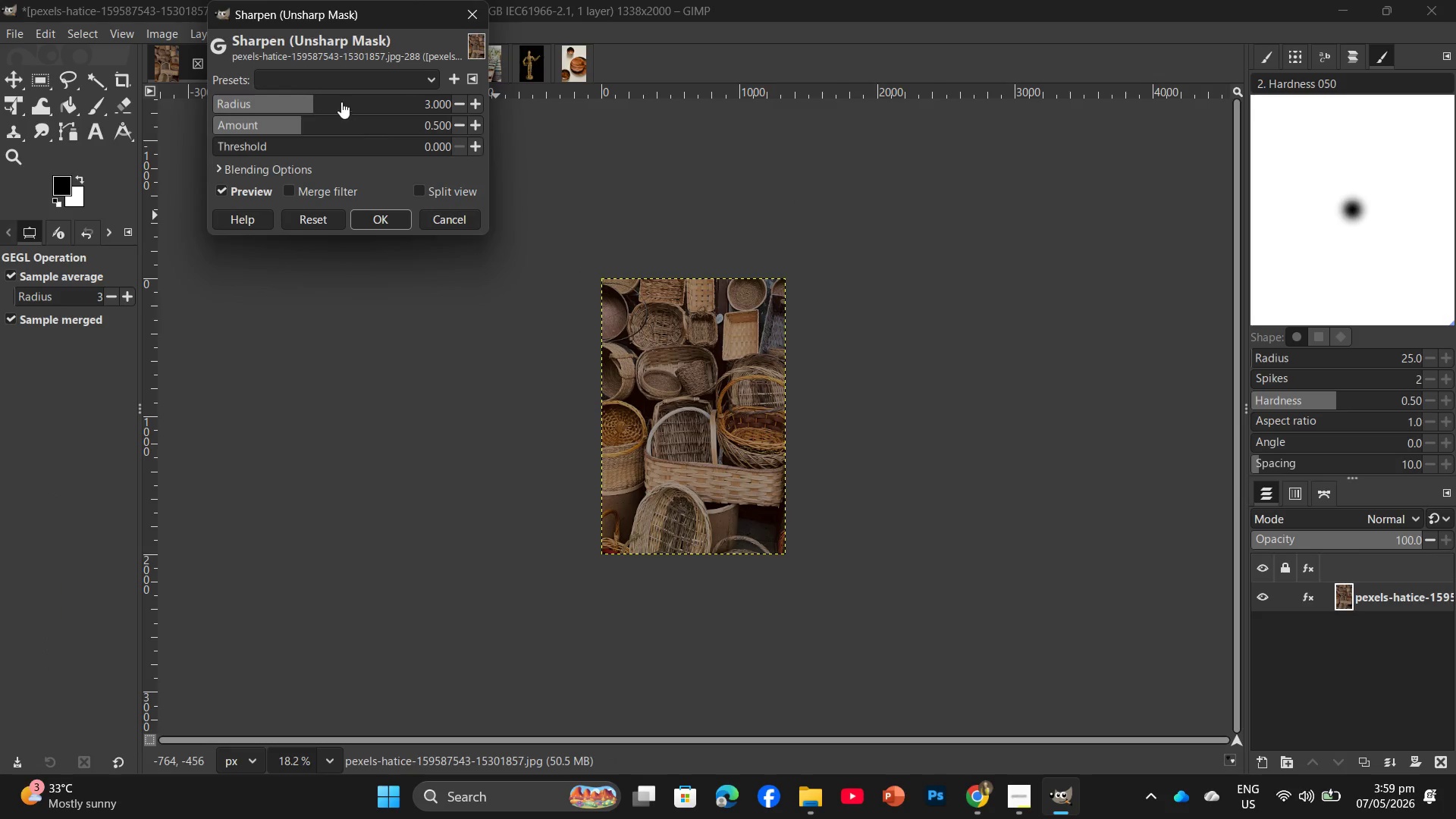 
hold_key(key=ControlLeft, duration=1.84)
scroll: coordinate [902, 396], scroll_direction: up, amount: 19.0
 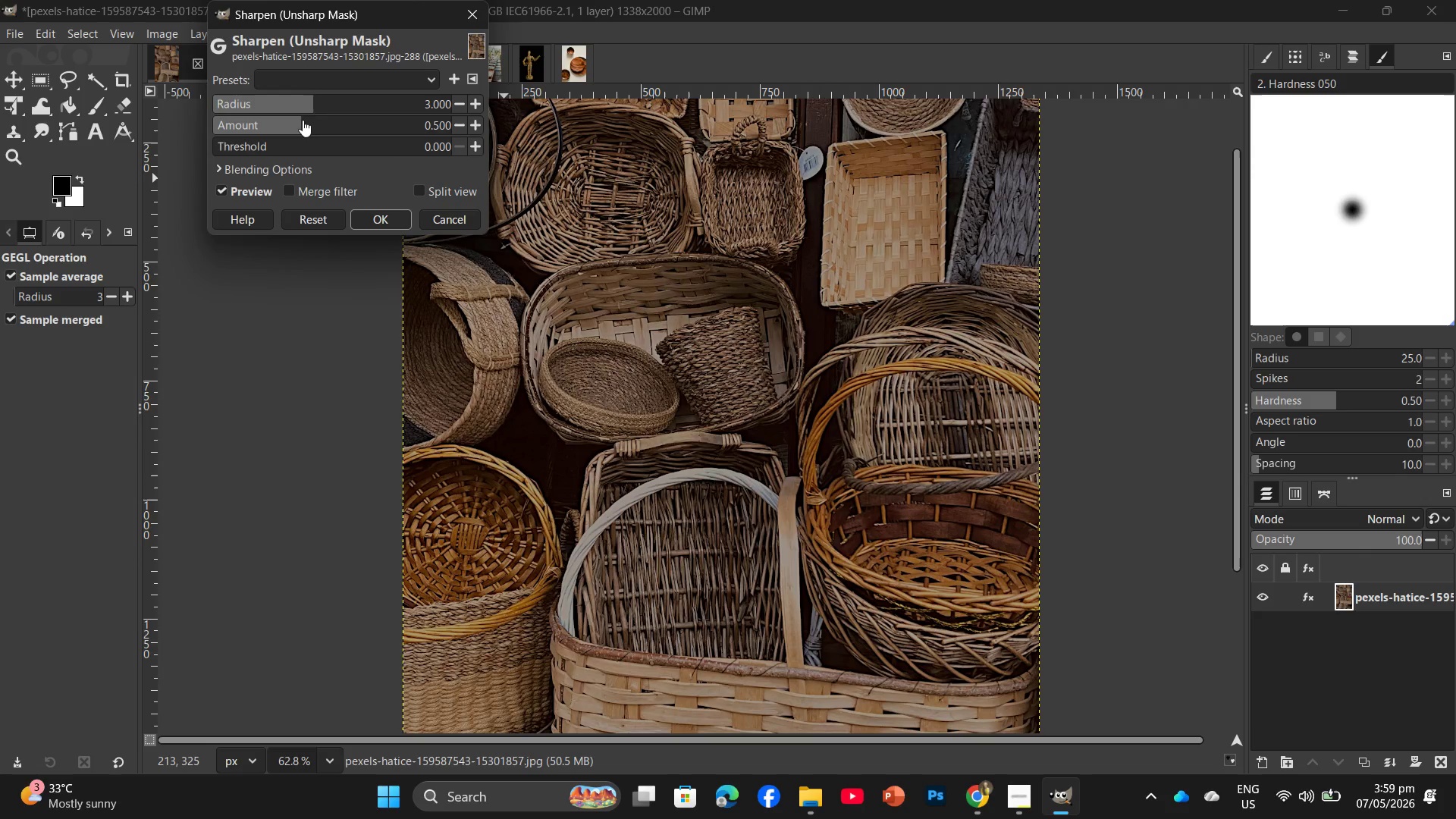 
left_click_drag(start_coordinate=[300, 123], to_coordinate=[322, 130])
 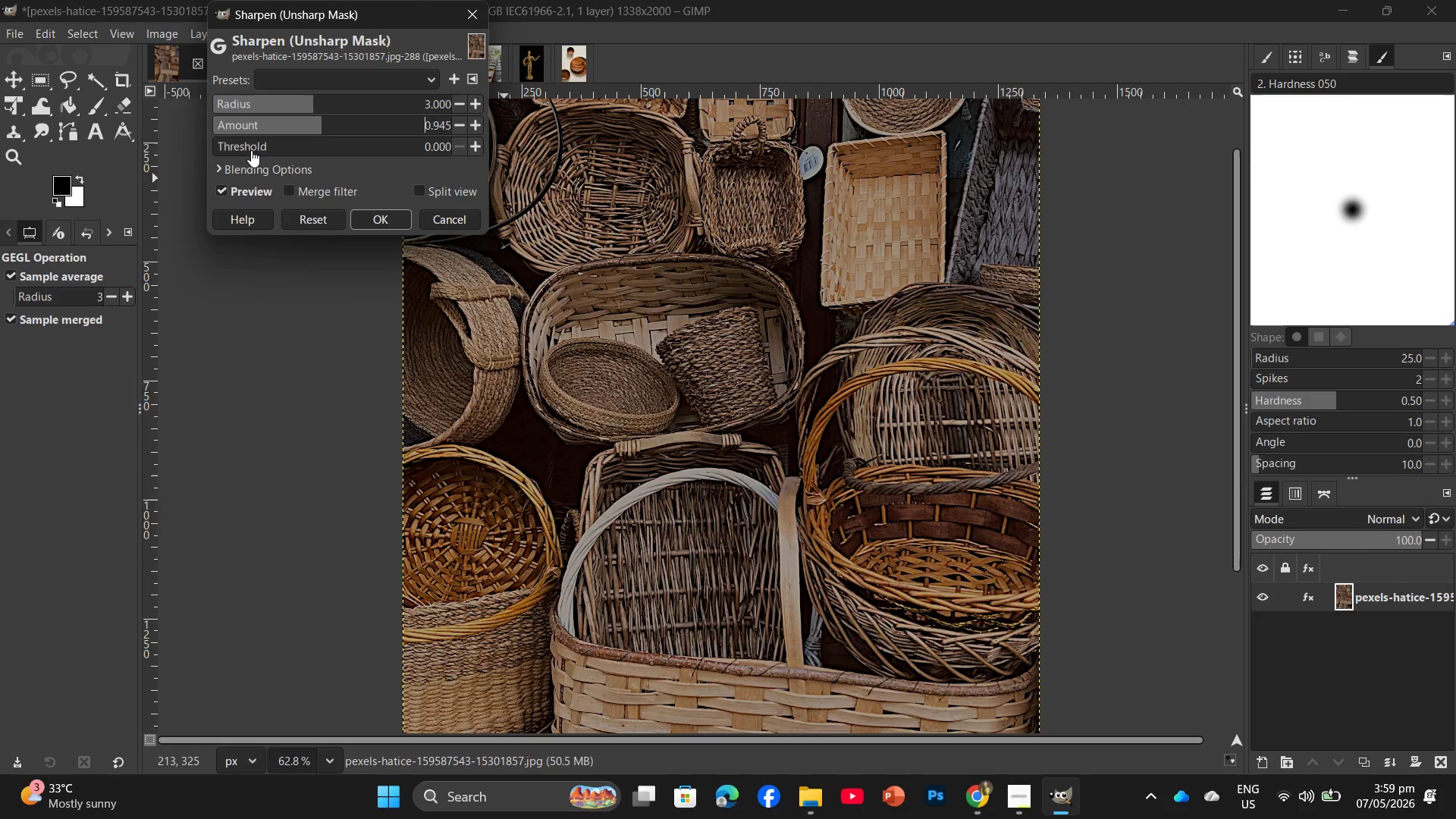 
left_click_drag(start_coordinate=[249, 152], to_coordinate=[255, 152])
 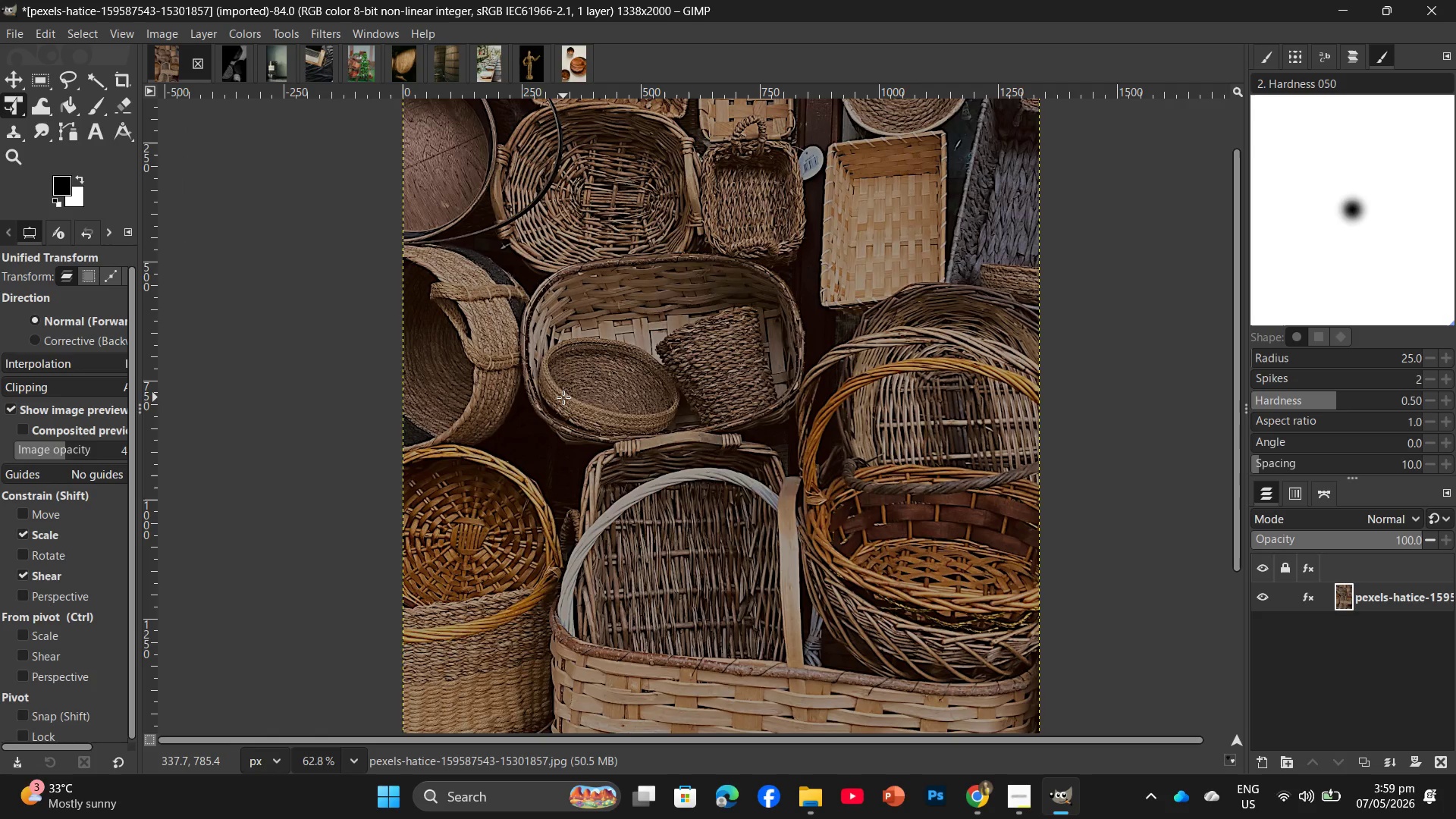 
key(Control+Shift+E)
 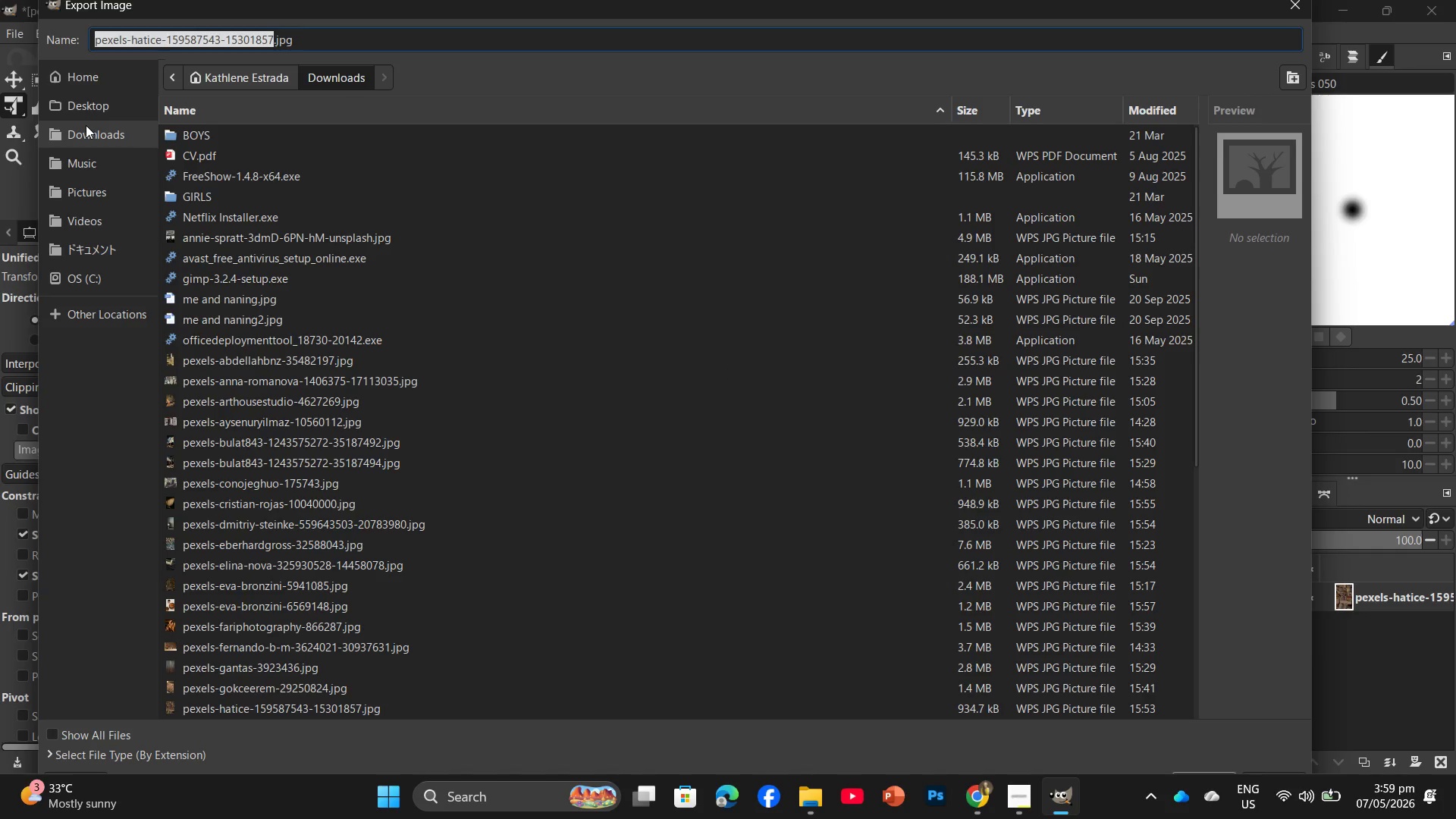 
left_click([96, 107])
 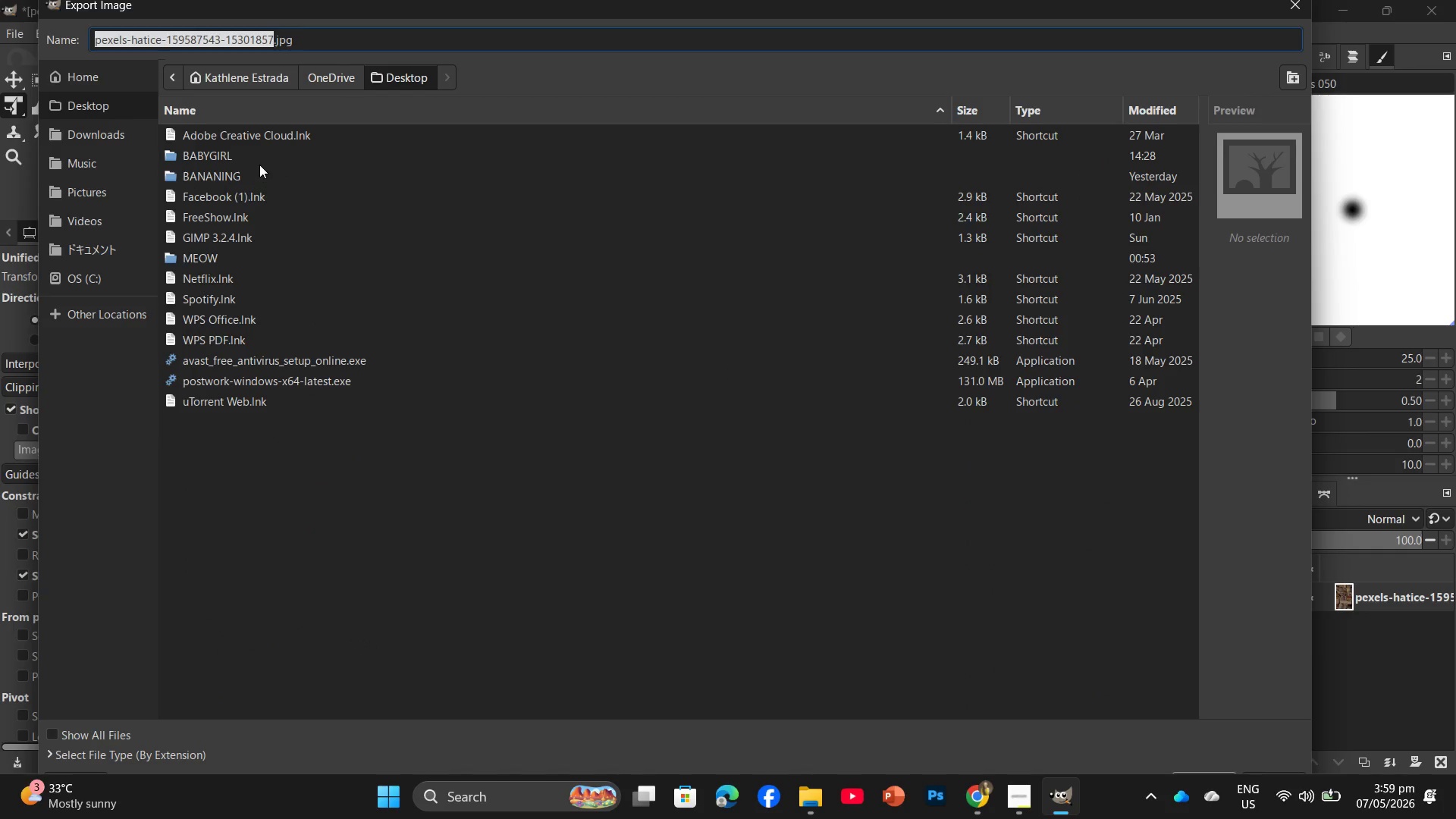 
double_click([262, 157])
 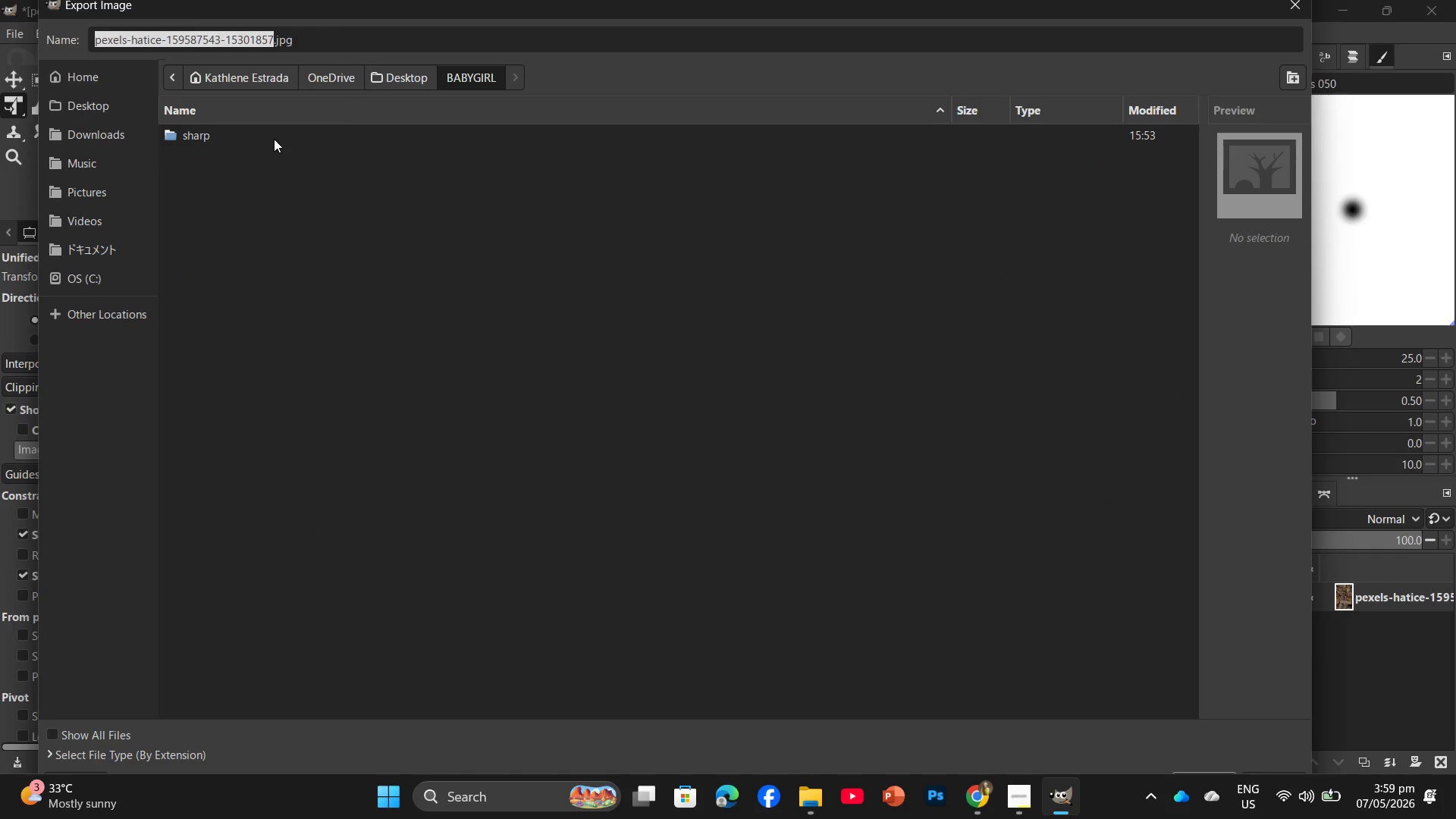 
double_click([274, 137])
 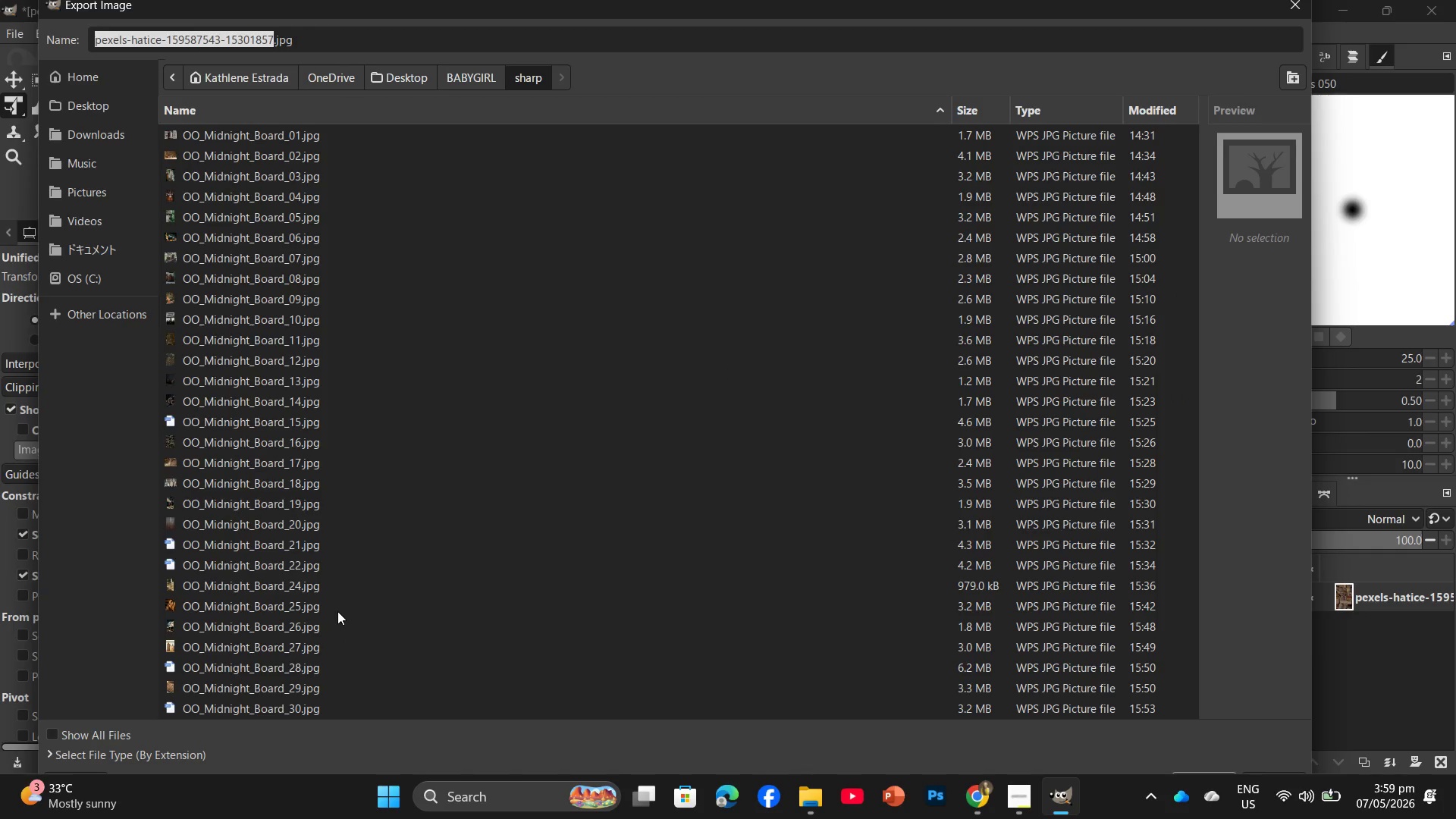 
scroll: coordinate [337, 610], scroll_direction: down, amount: 6.0
 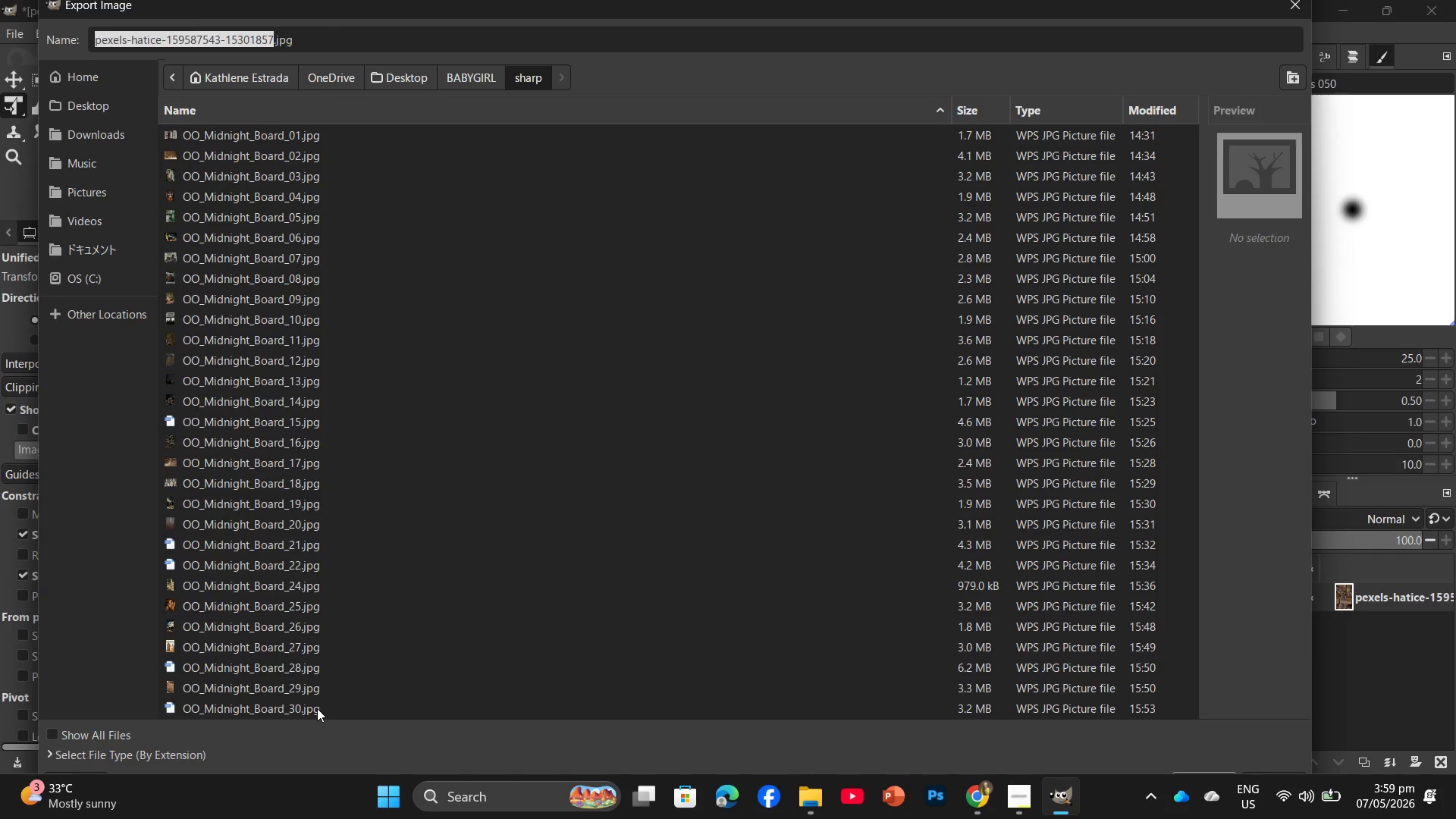 
left_click([317, 708])
 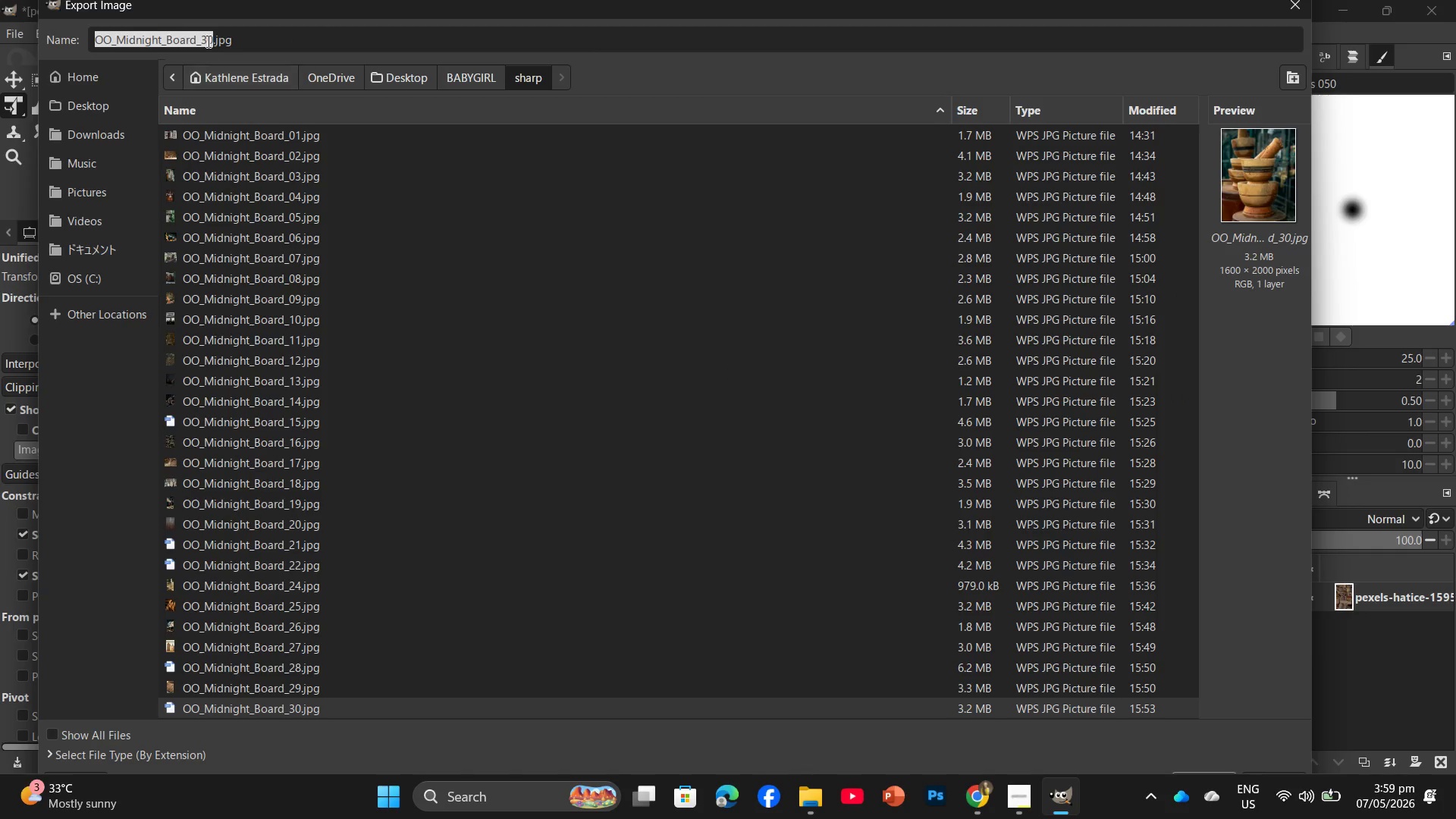 
left_click([207, 36])
 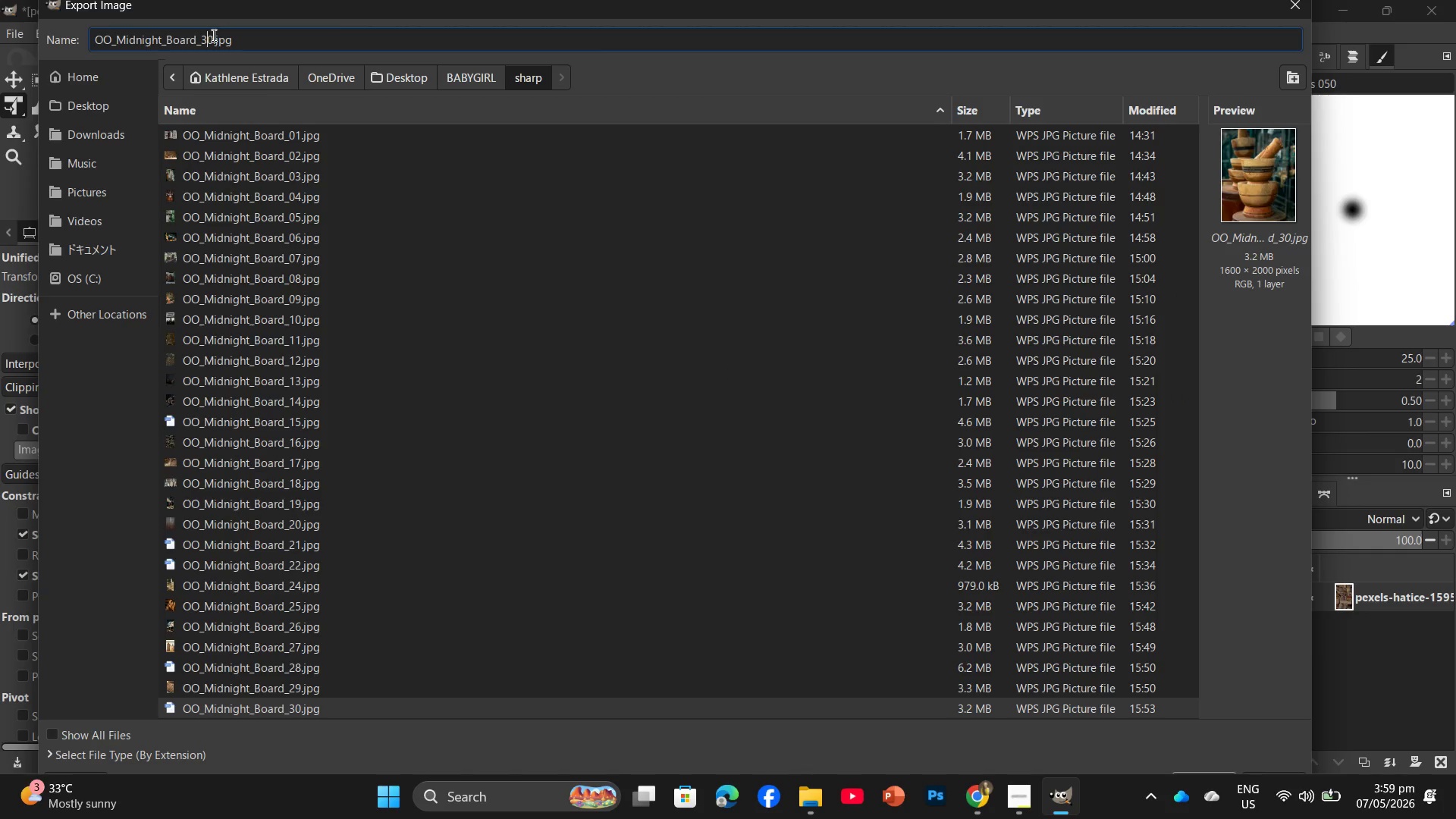 
left_click([212, 35])
 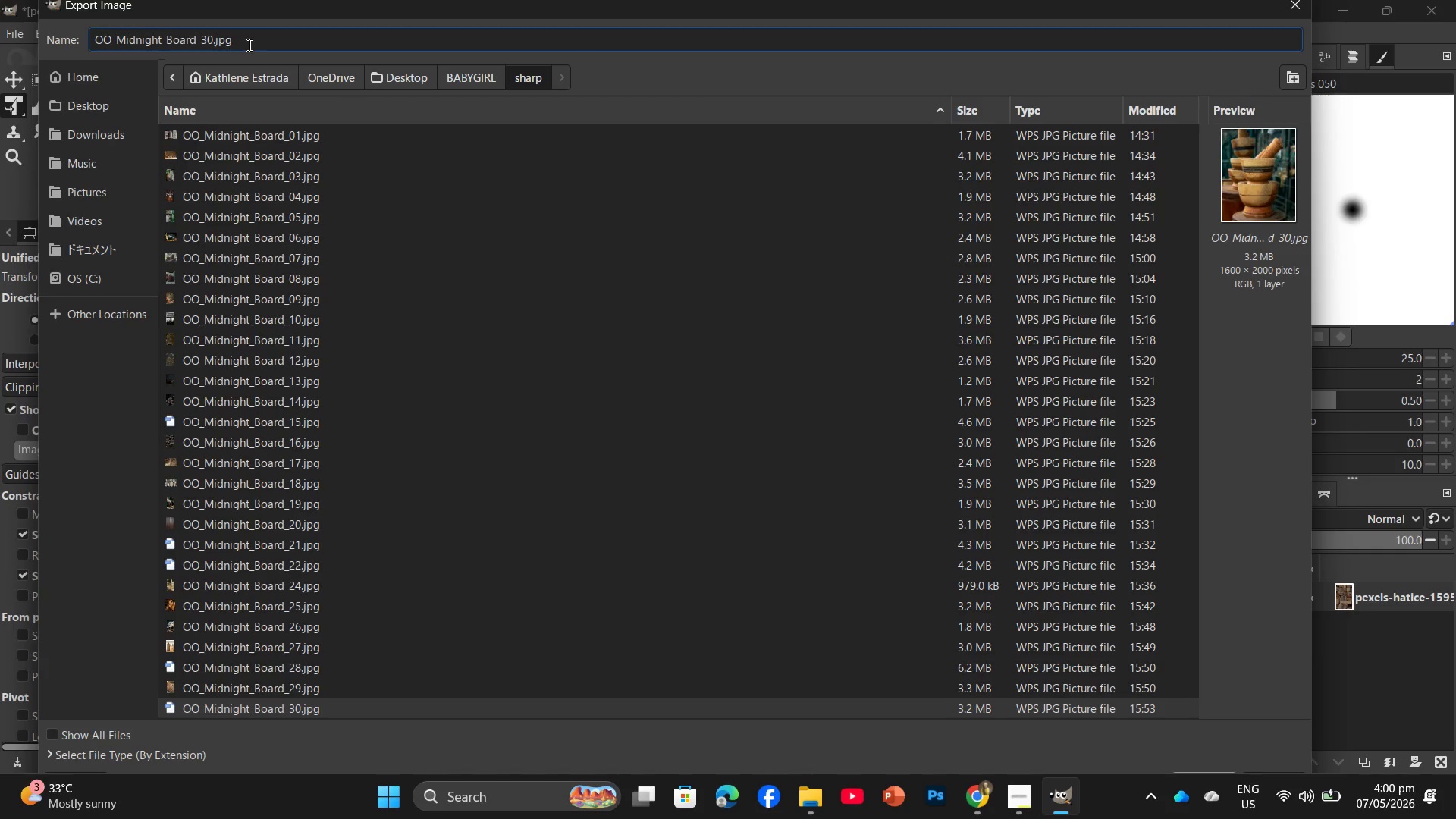 
key(Backspace)
 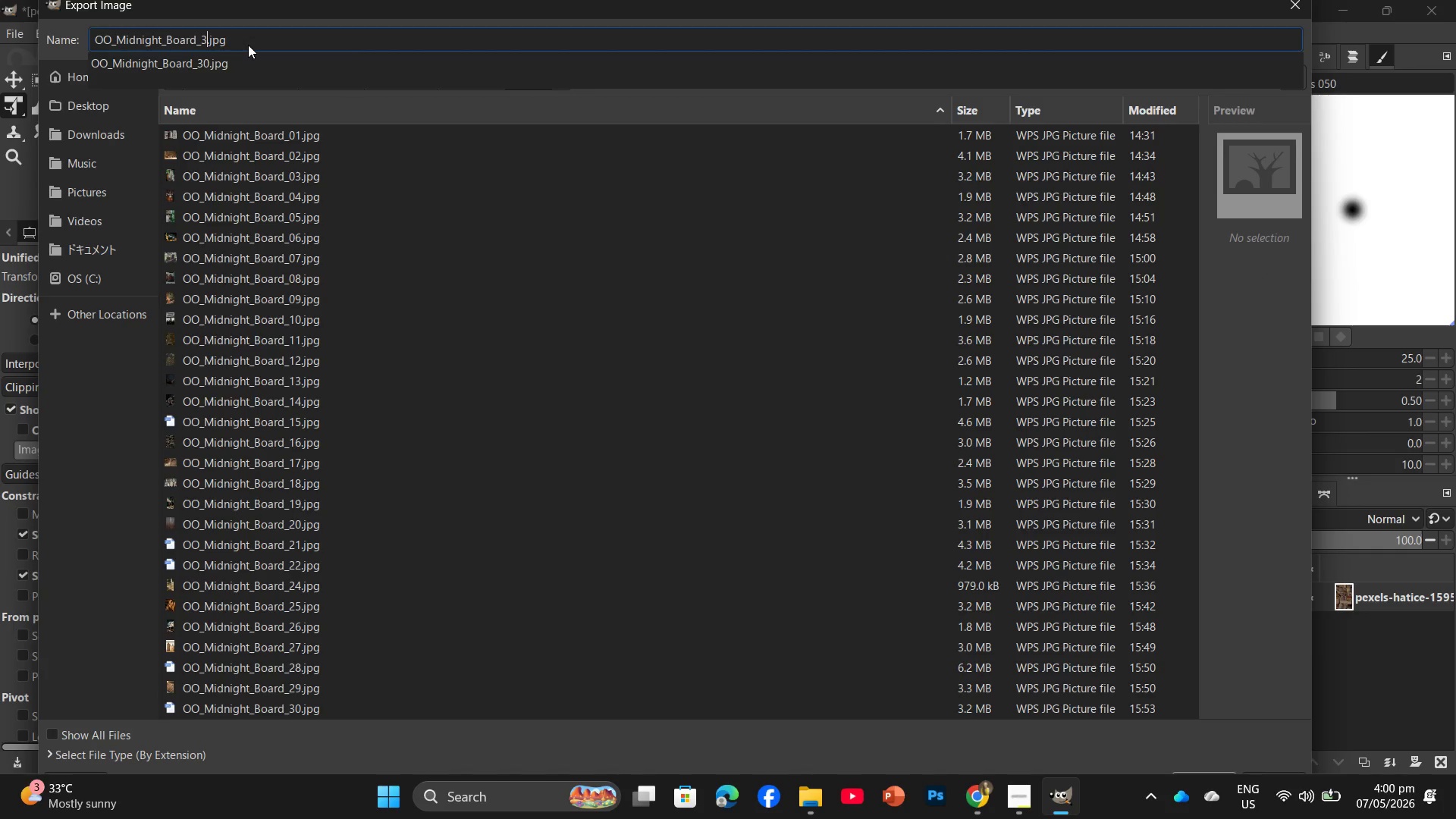 
key(Numpad1)
 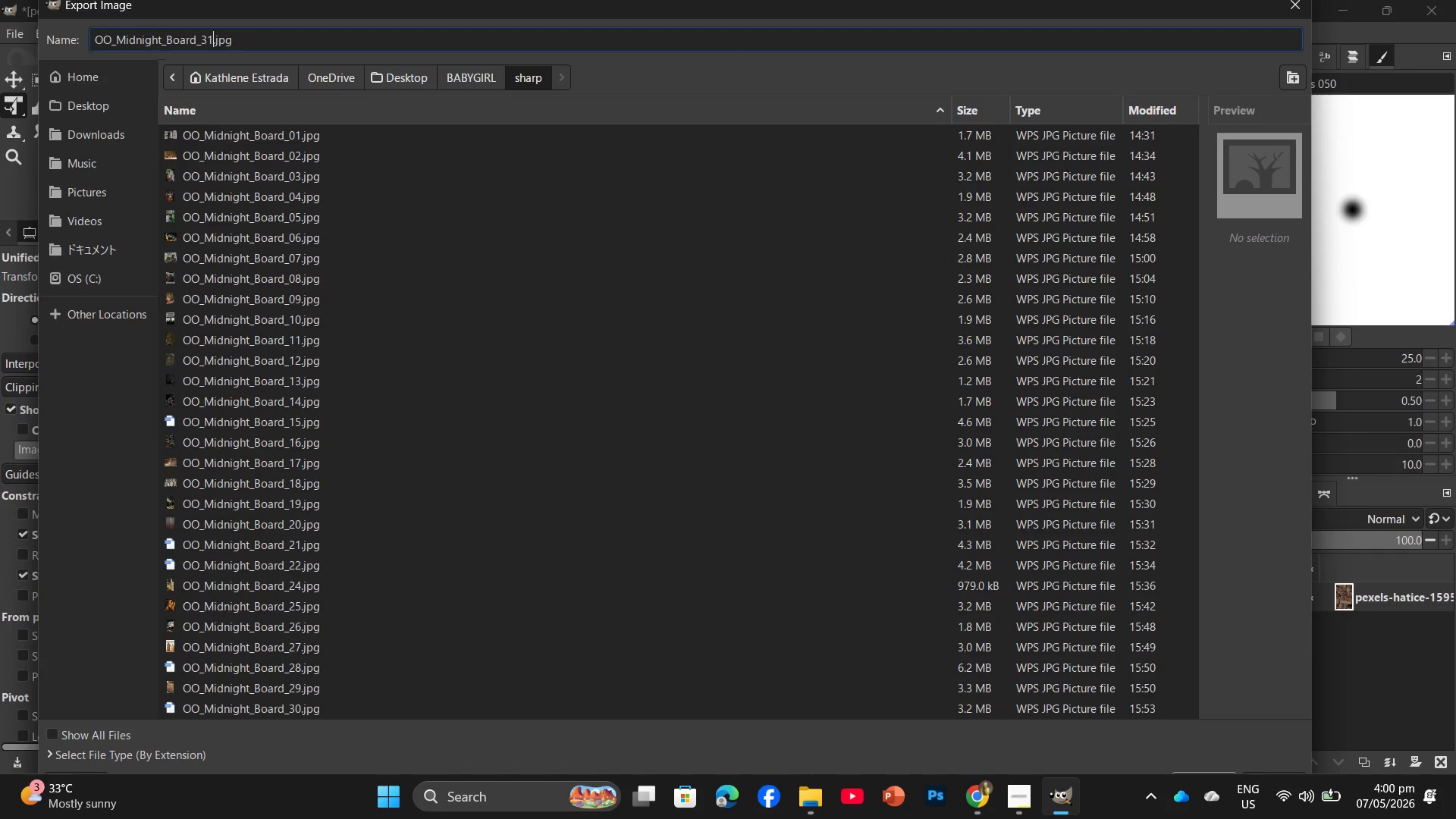 
key(NumpadEnter)
 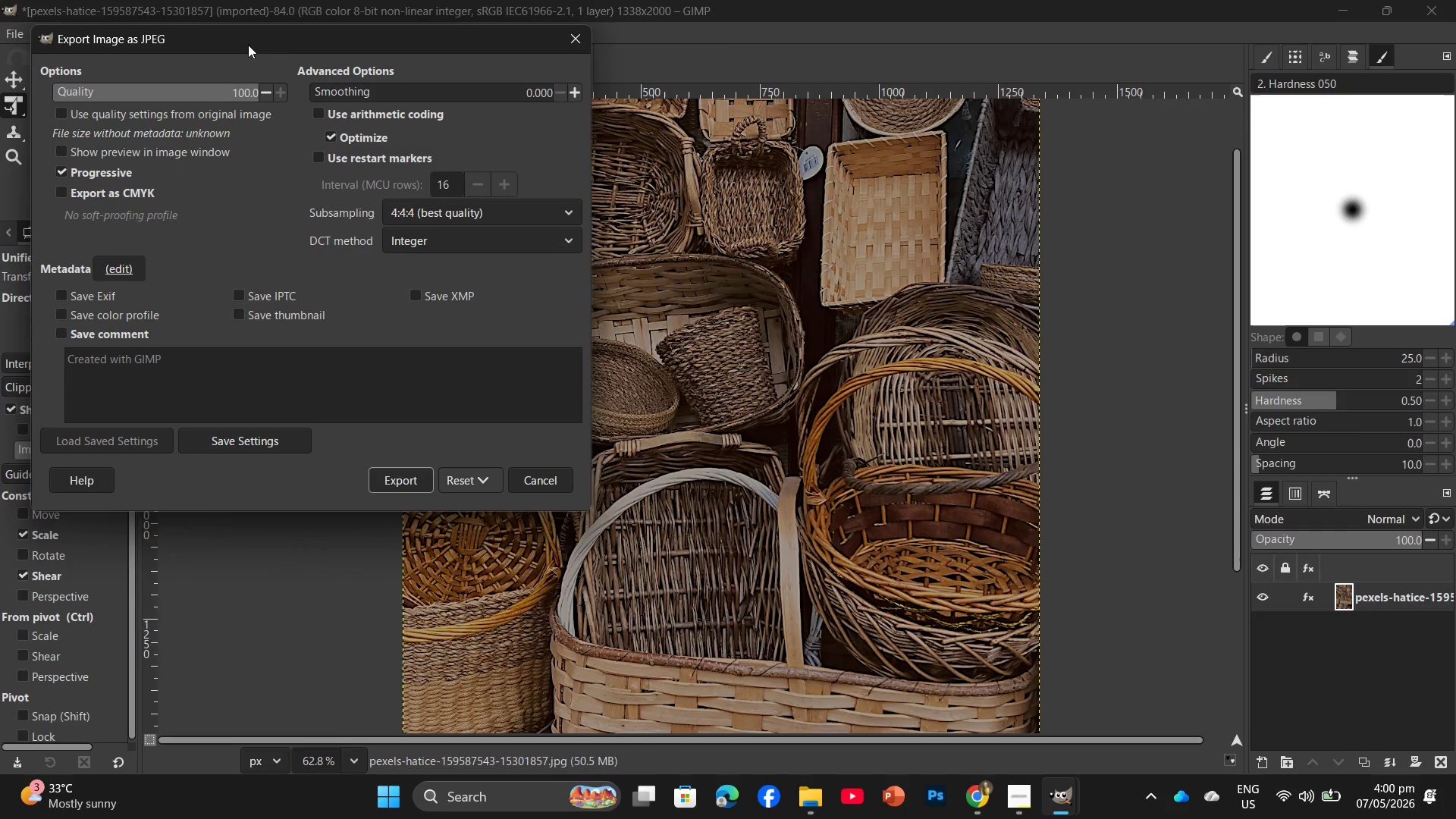 
left_click([413, 483])
 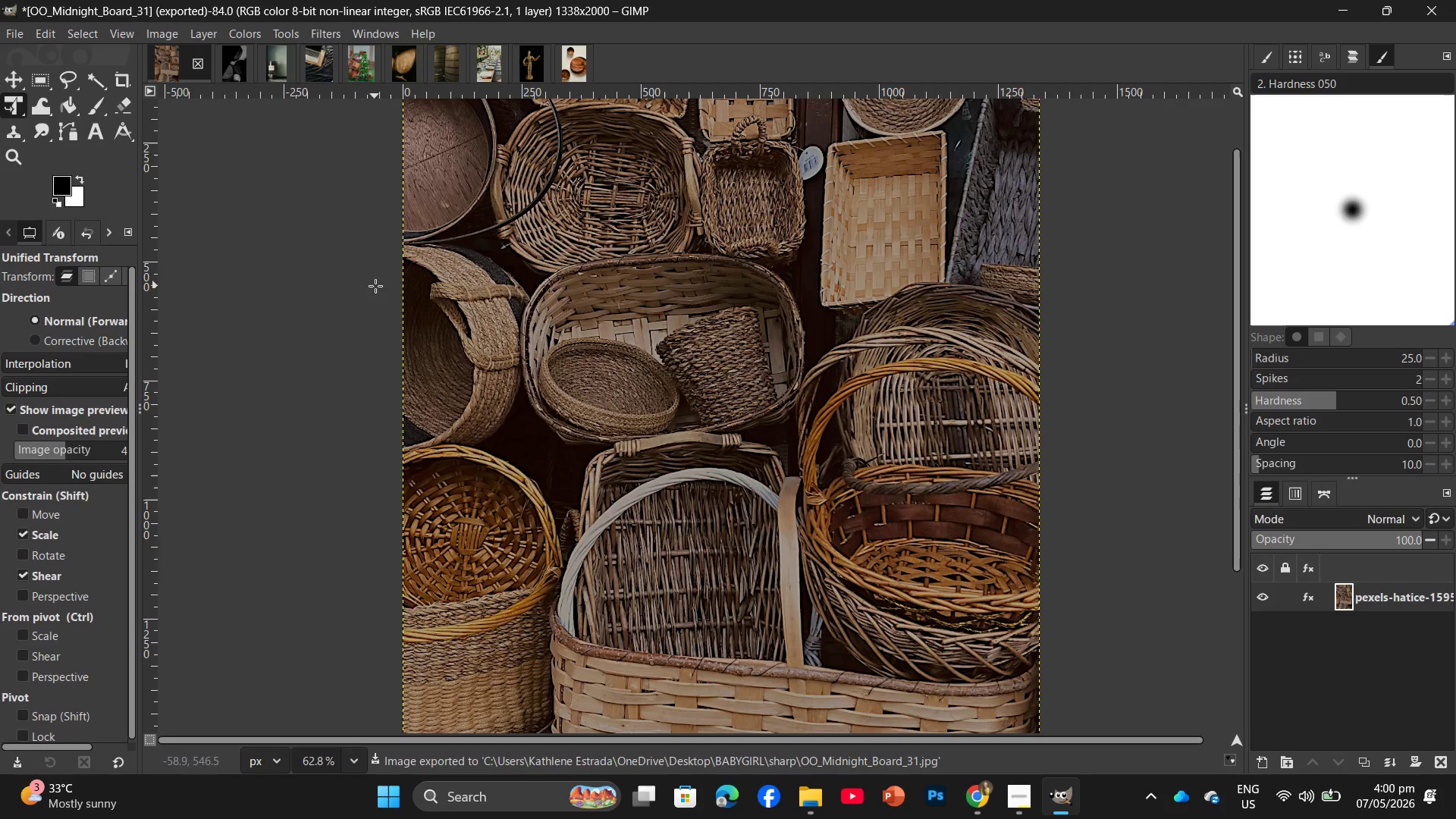 
left_click([1011, 805])